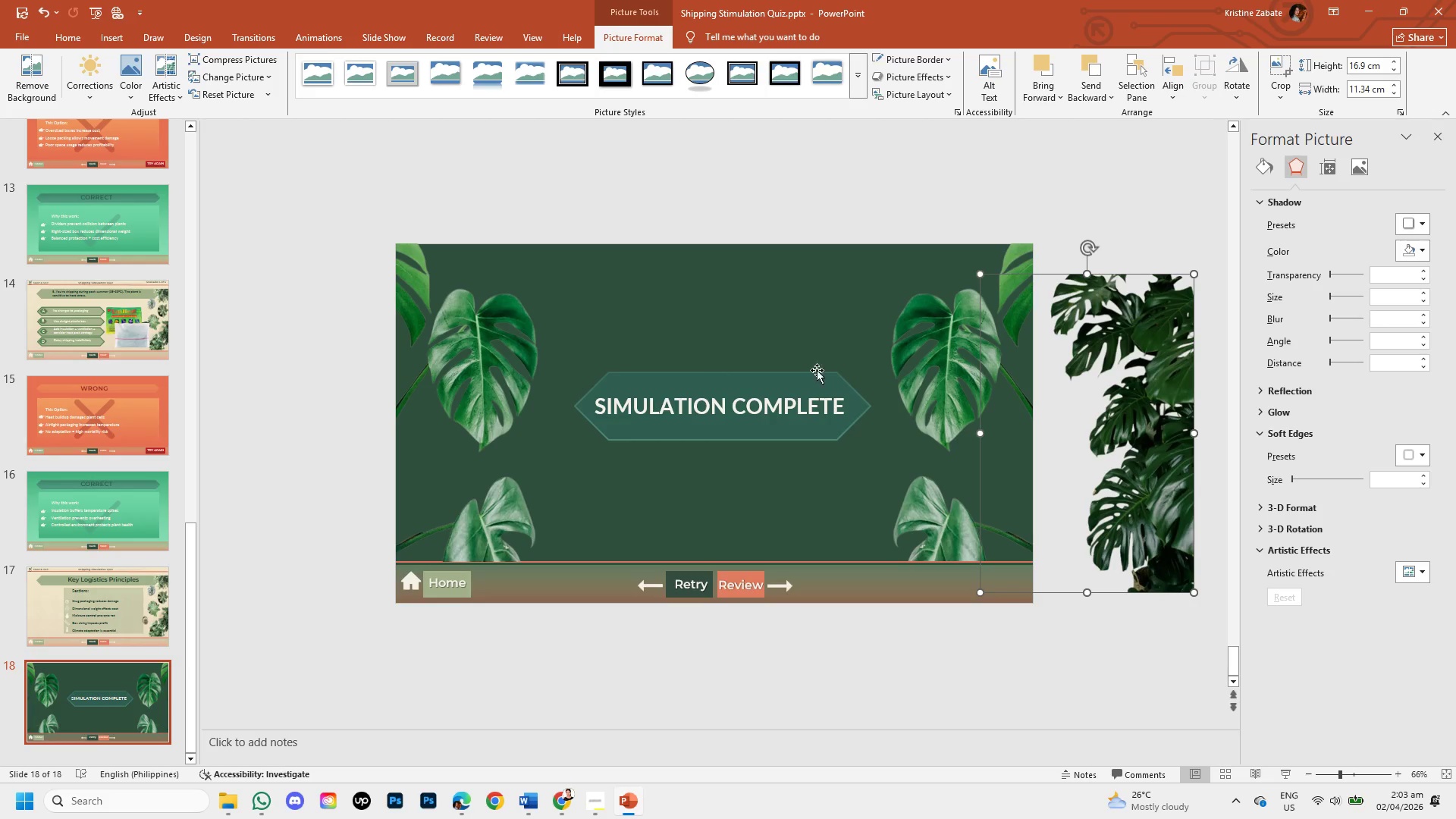 
key(Backspace)
 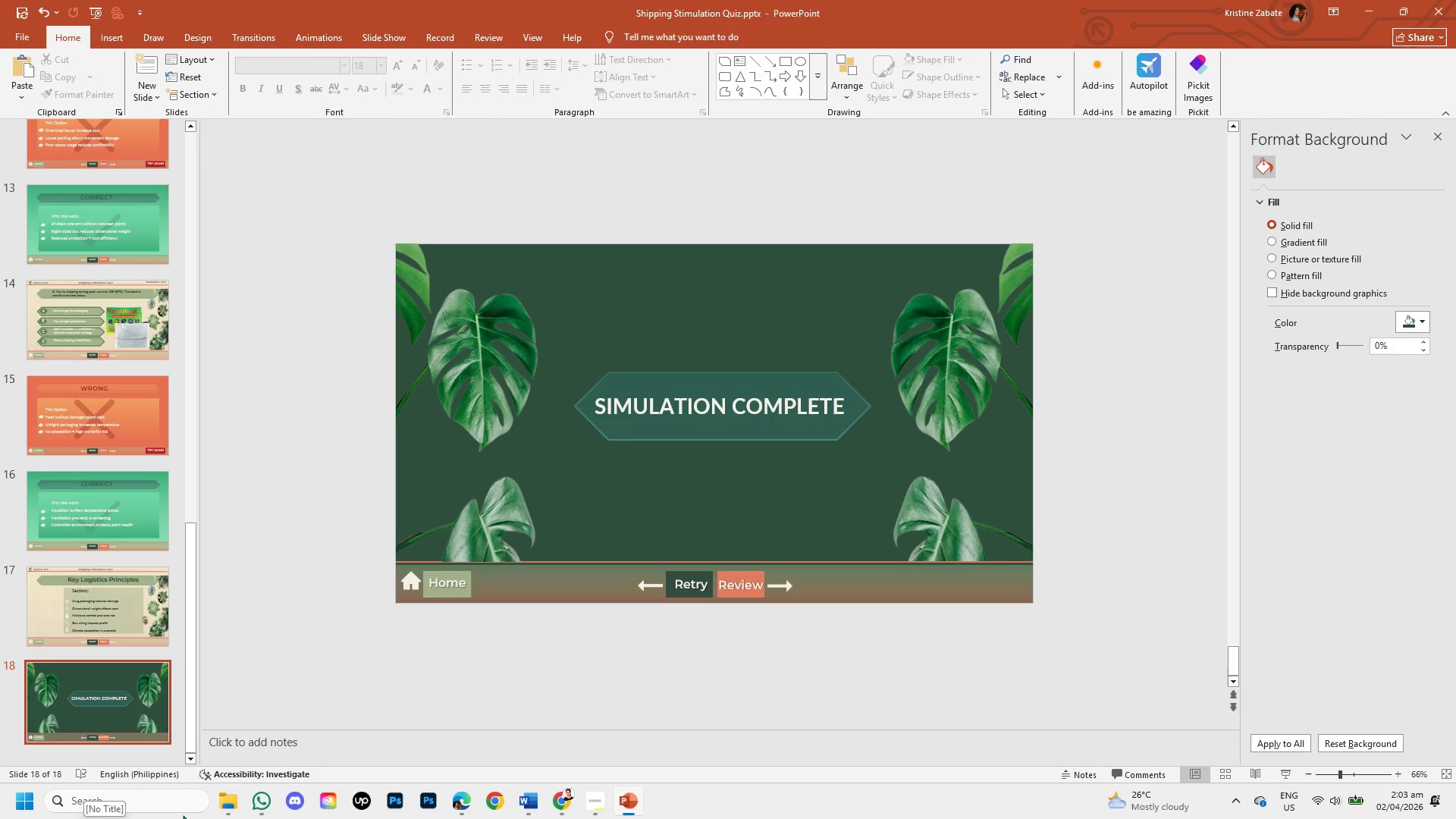 
left_click([121, 602])
 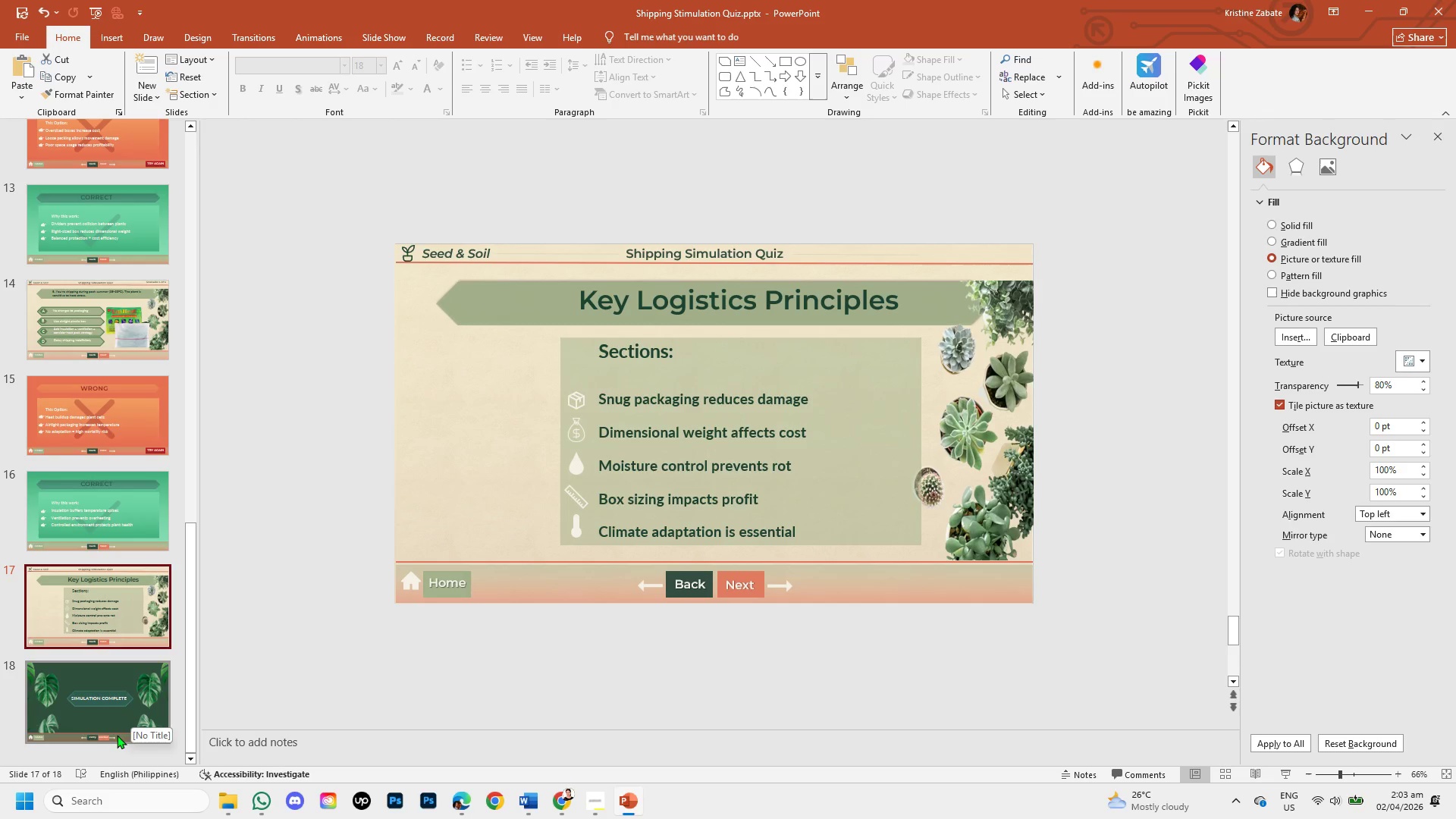 
left_click([96, 702])
 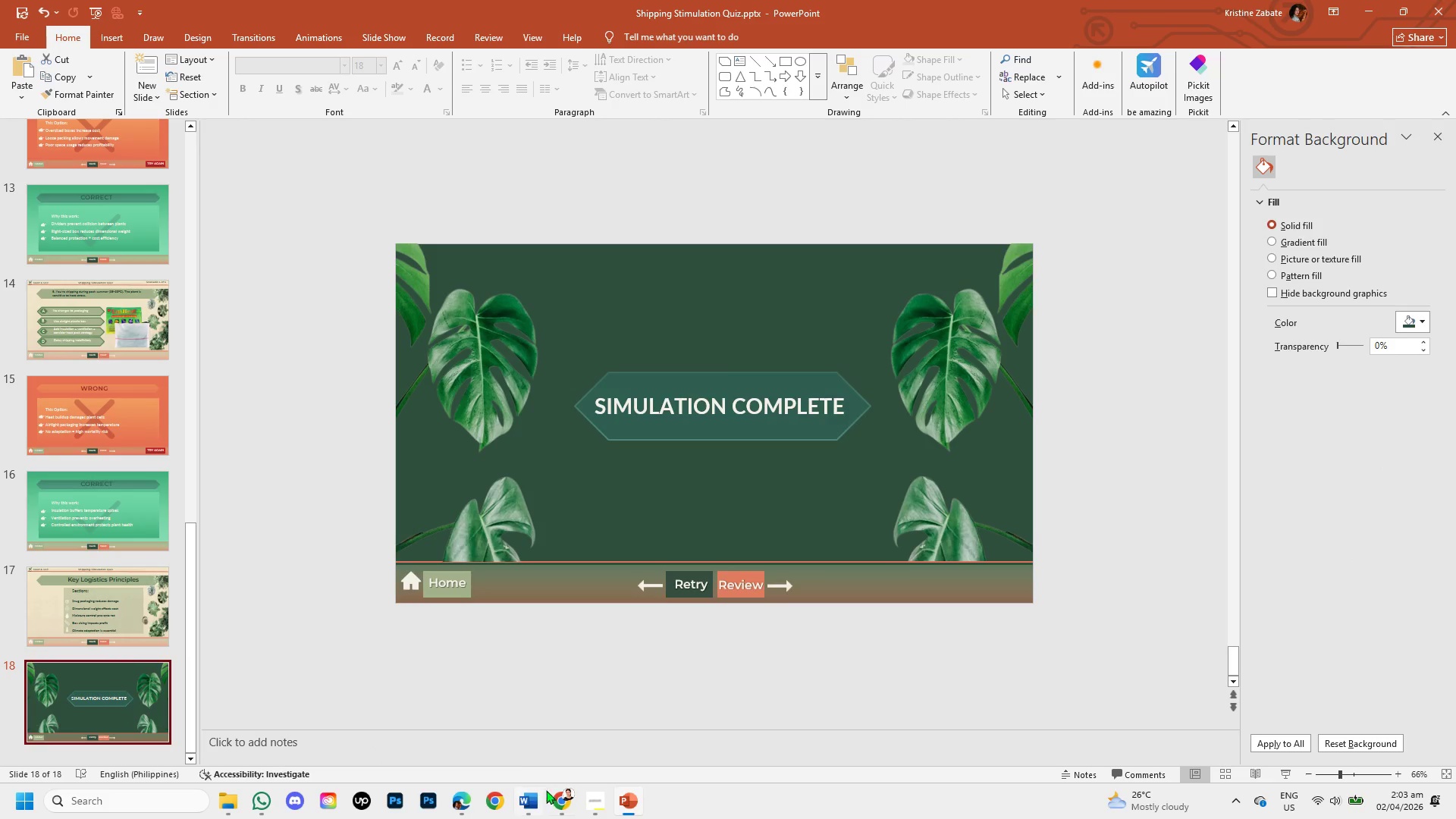 
left_click([556, 798])
 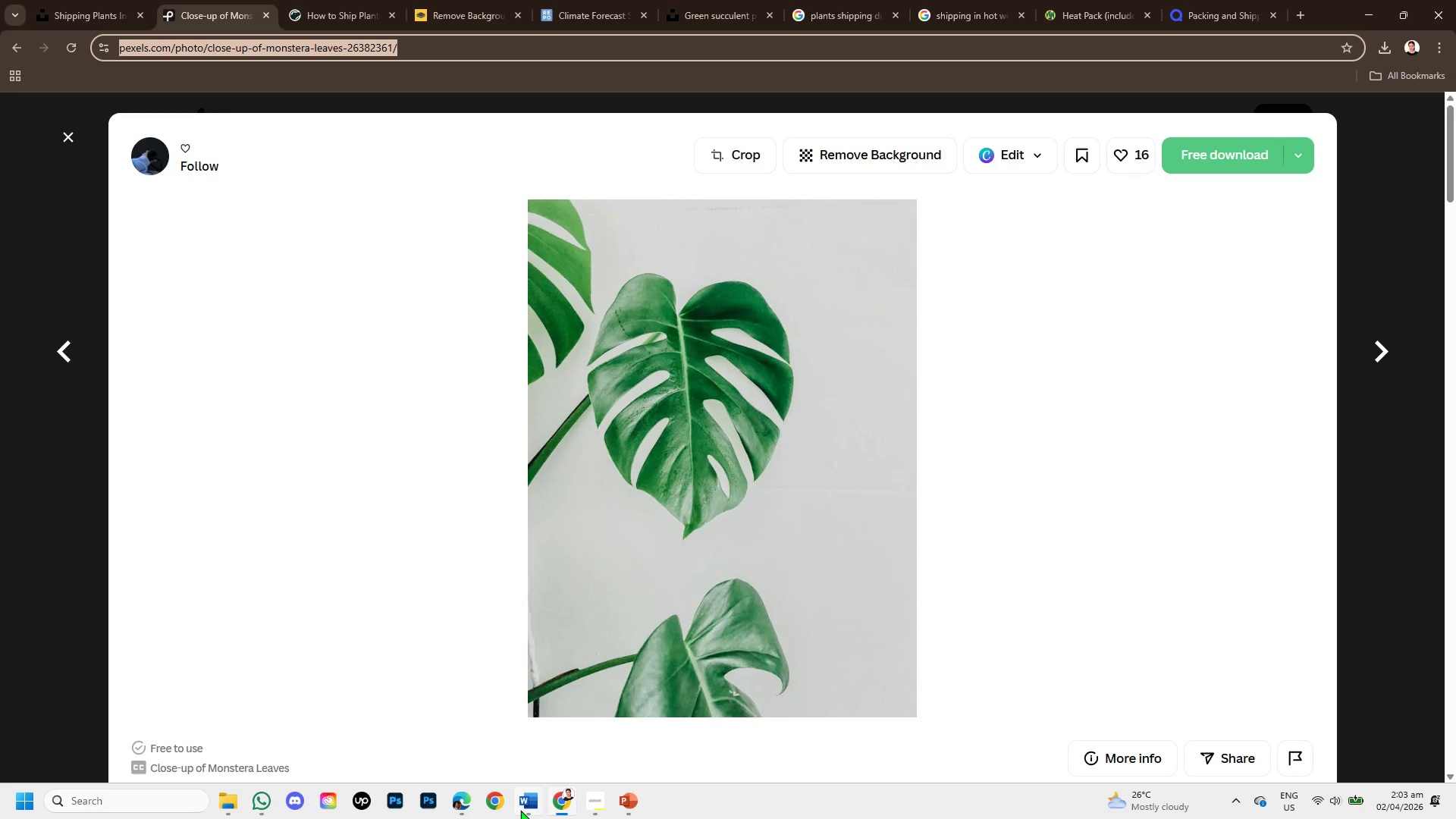 
left_click([520, 810])
 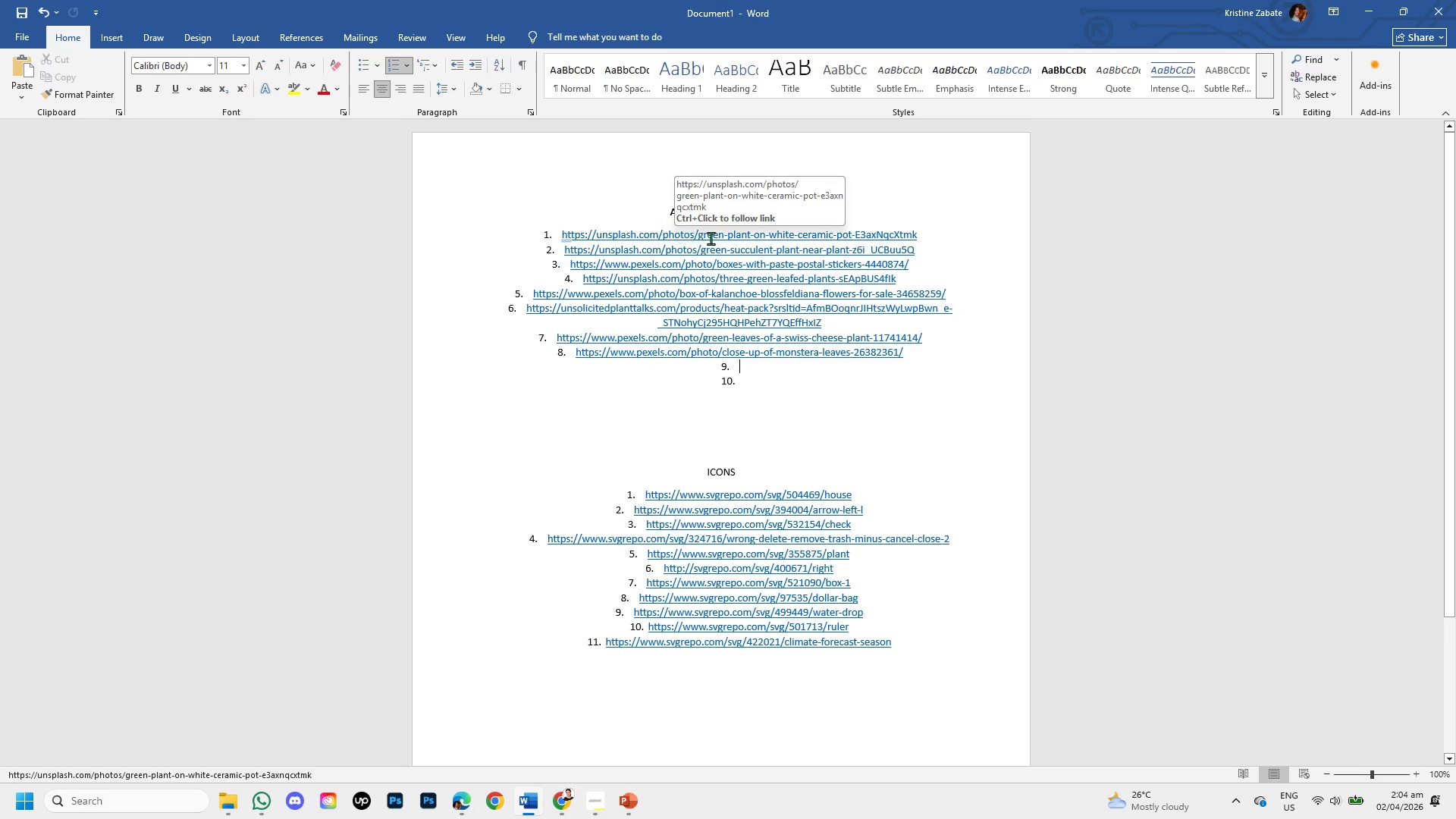 
wait(5.06)
 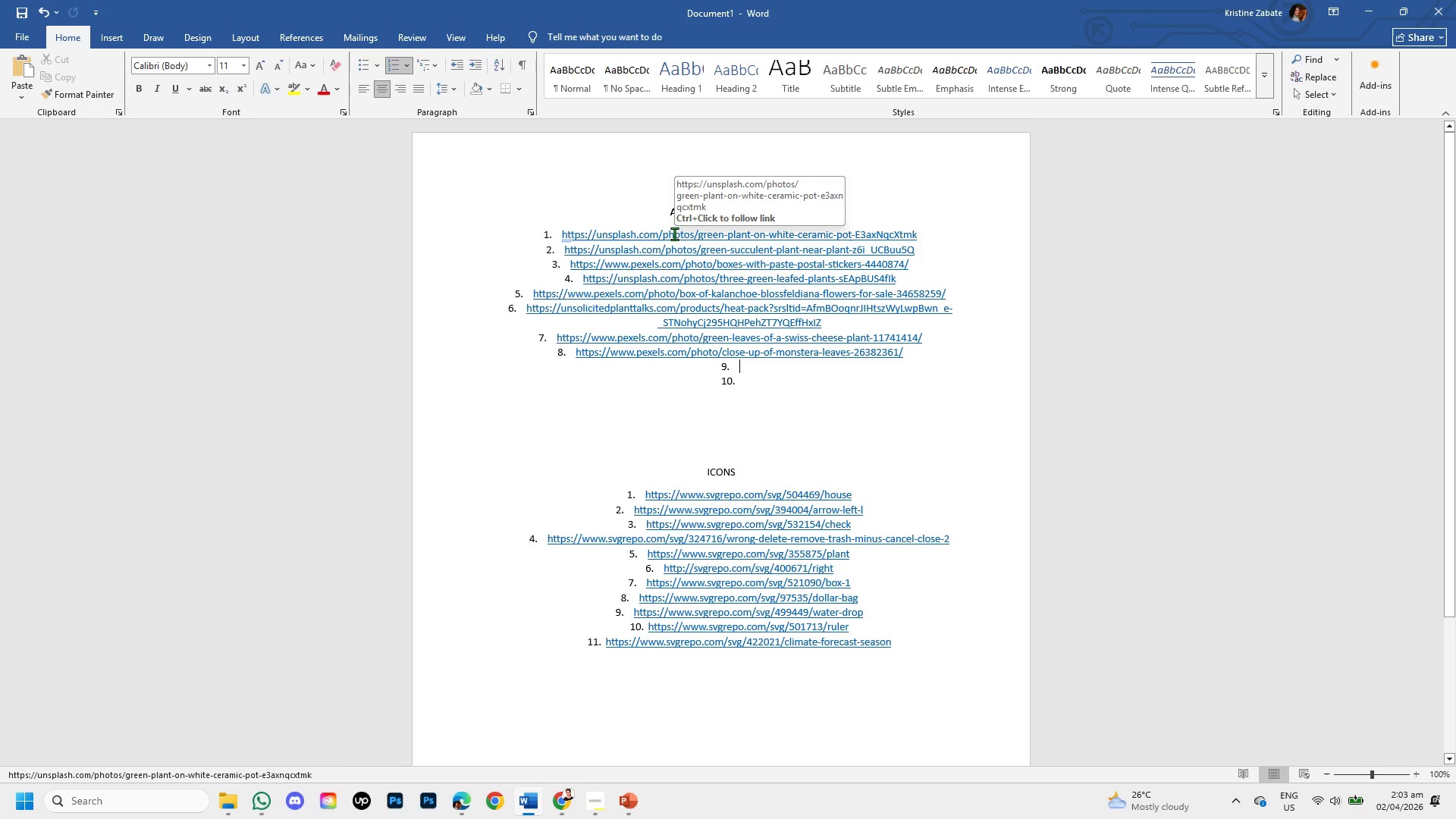 
left_click([843, 339])
 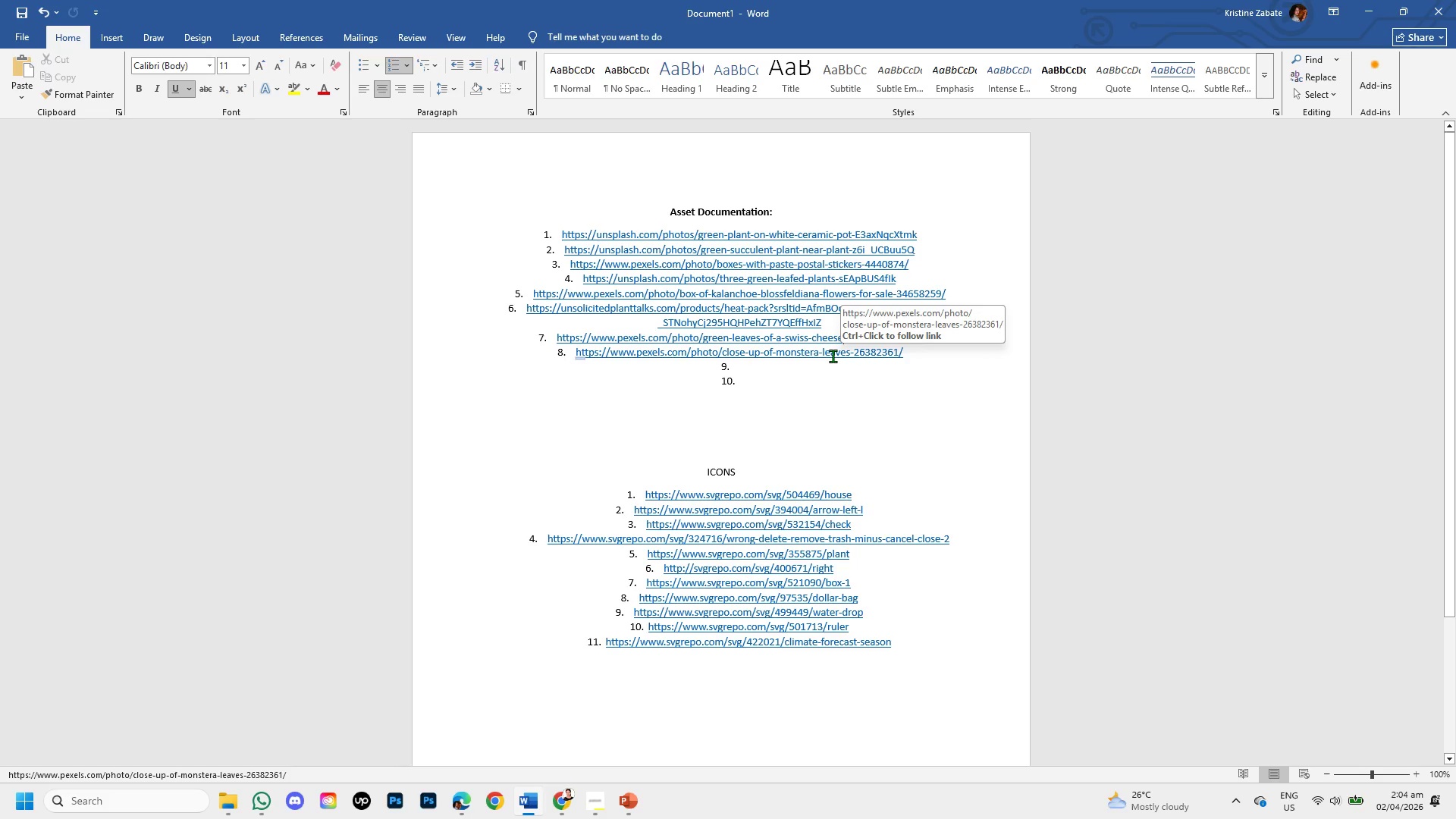 
left_click([833, 356])
 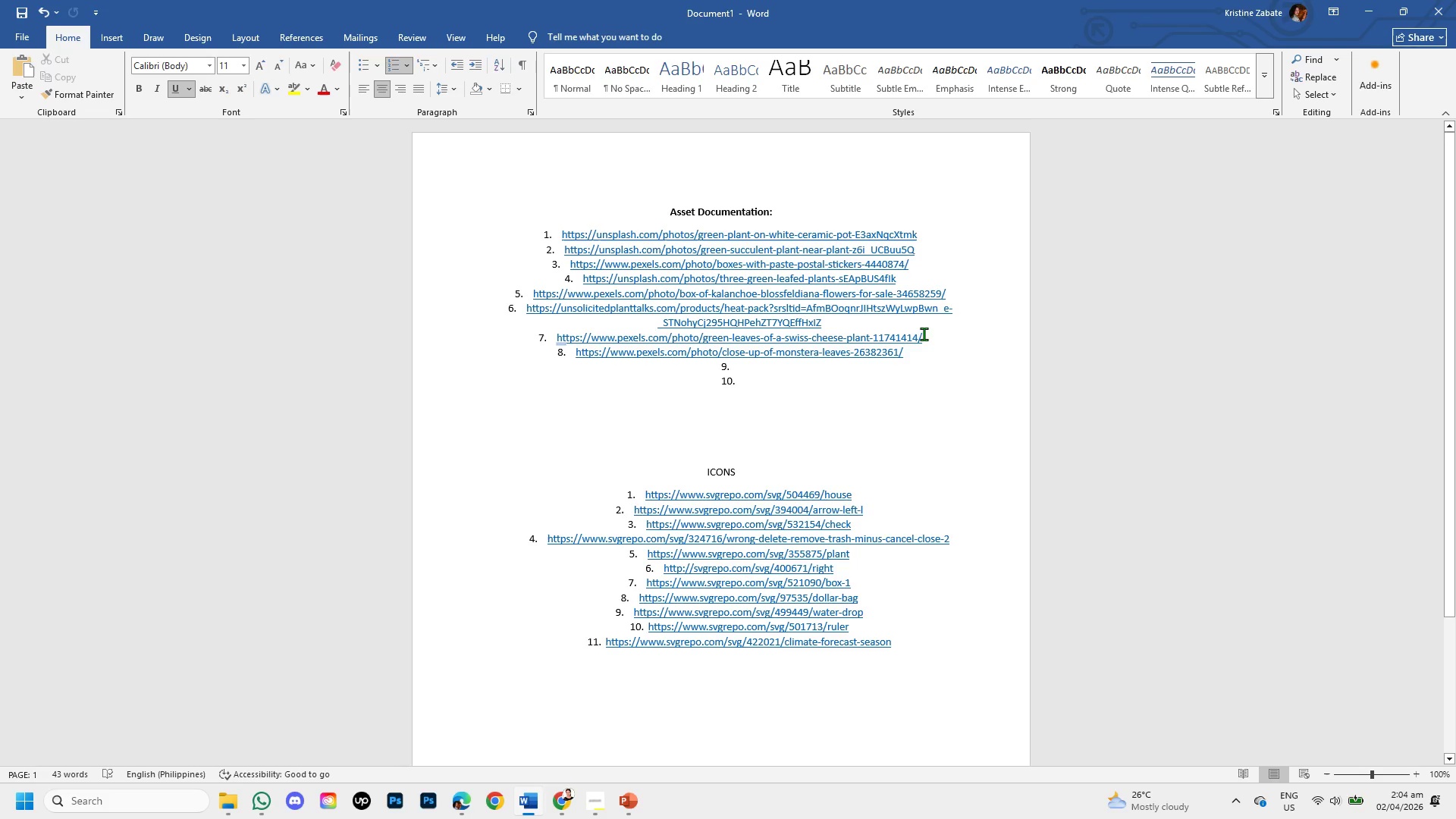 
left_click_drag(start_coordinate=[927, 334], to_coordinate=[607, 337])
 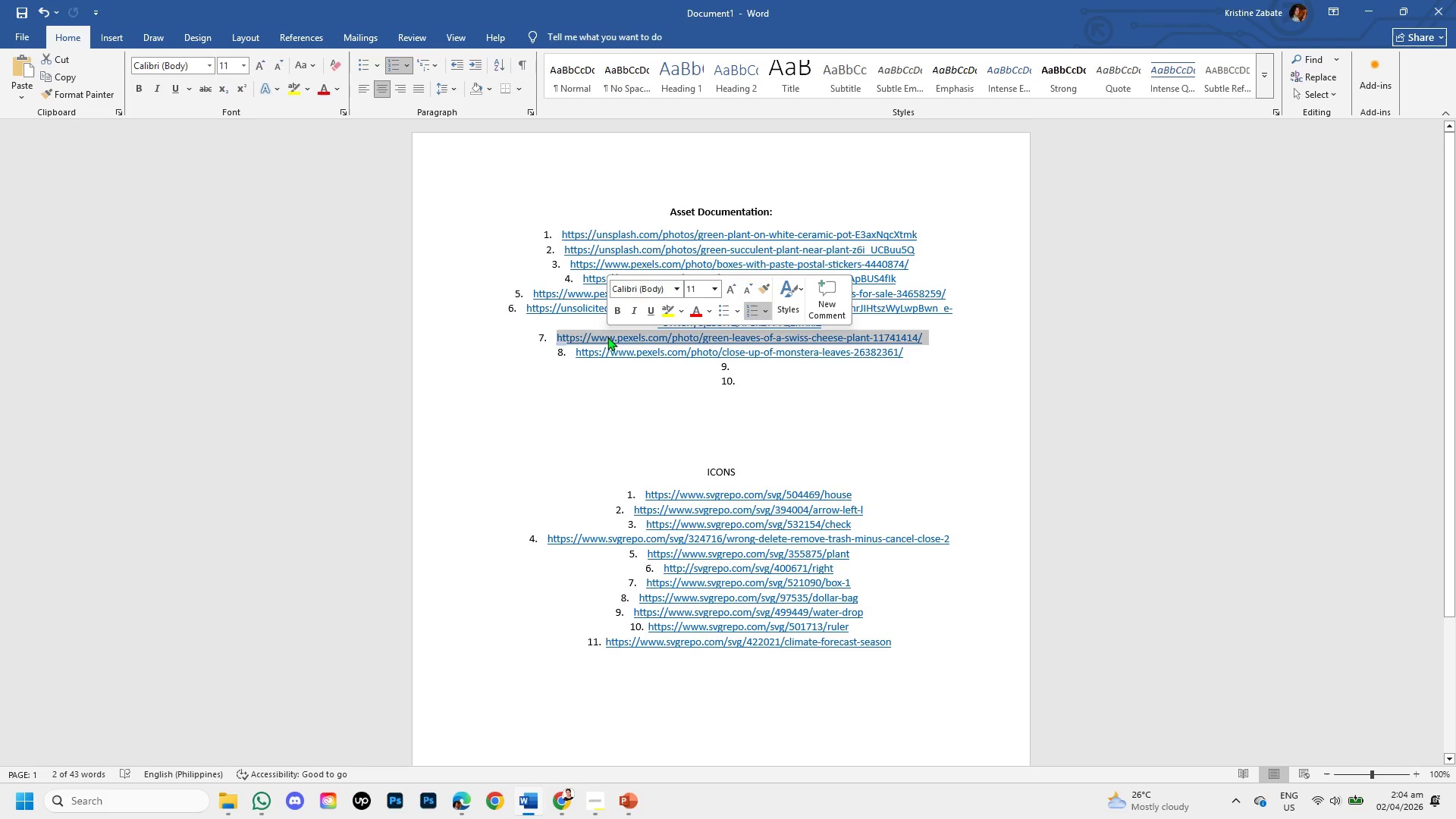 
key(Backspace)
 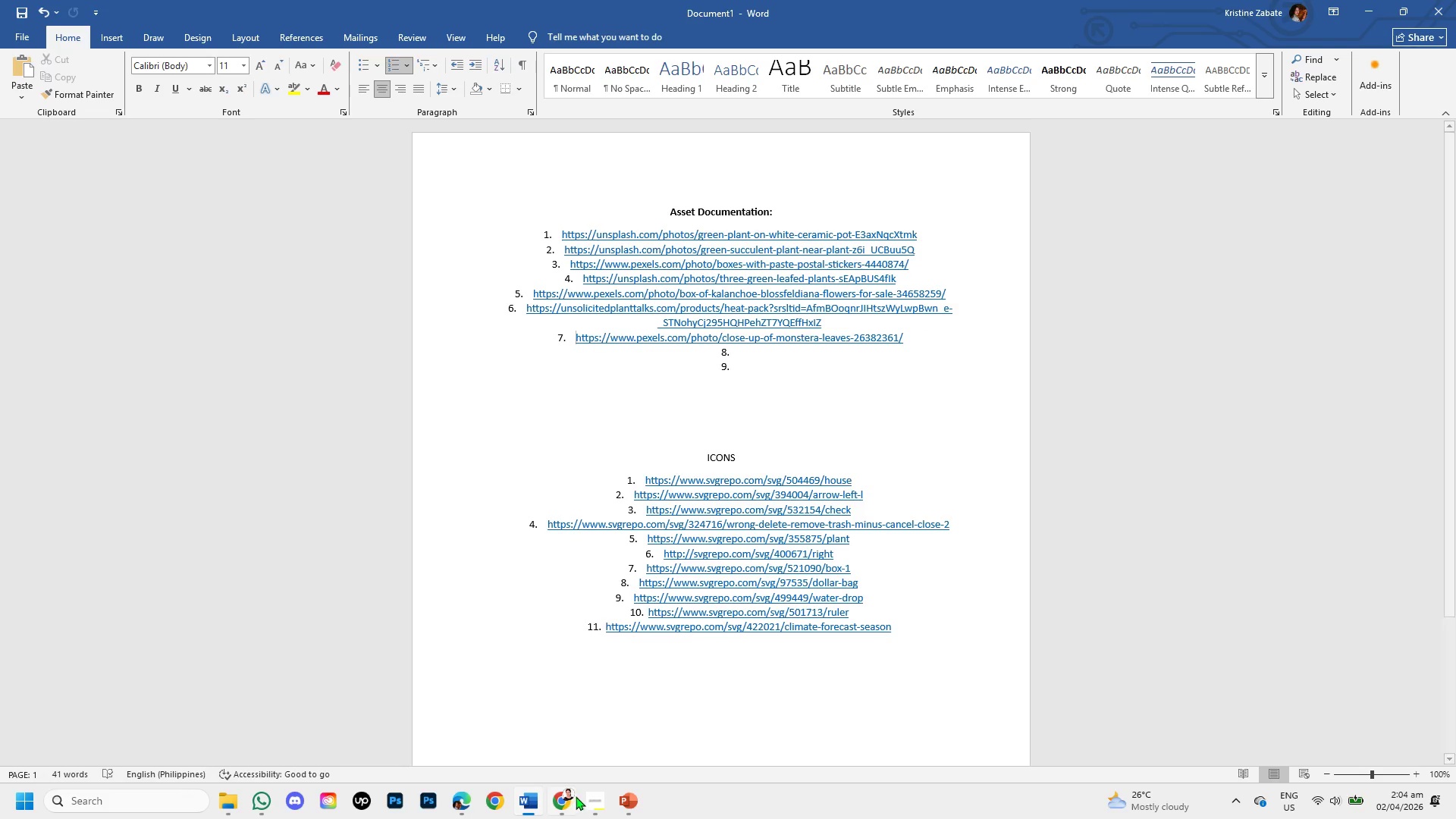 
left_click([620, 805])
 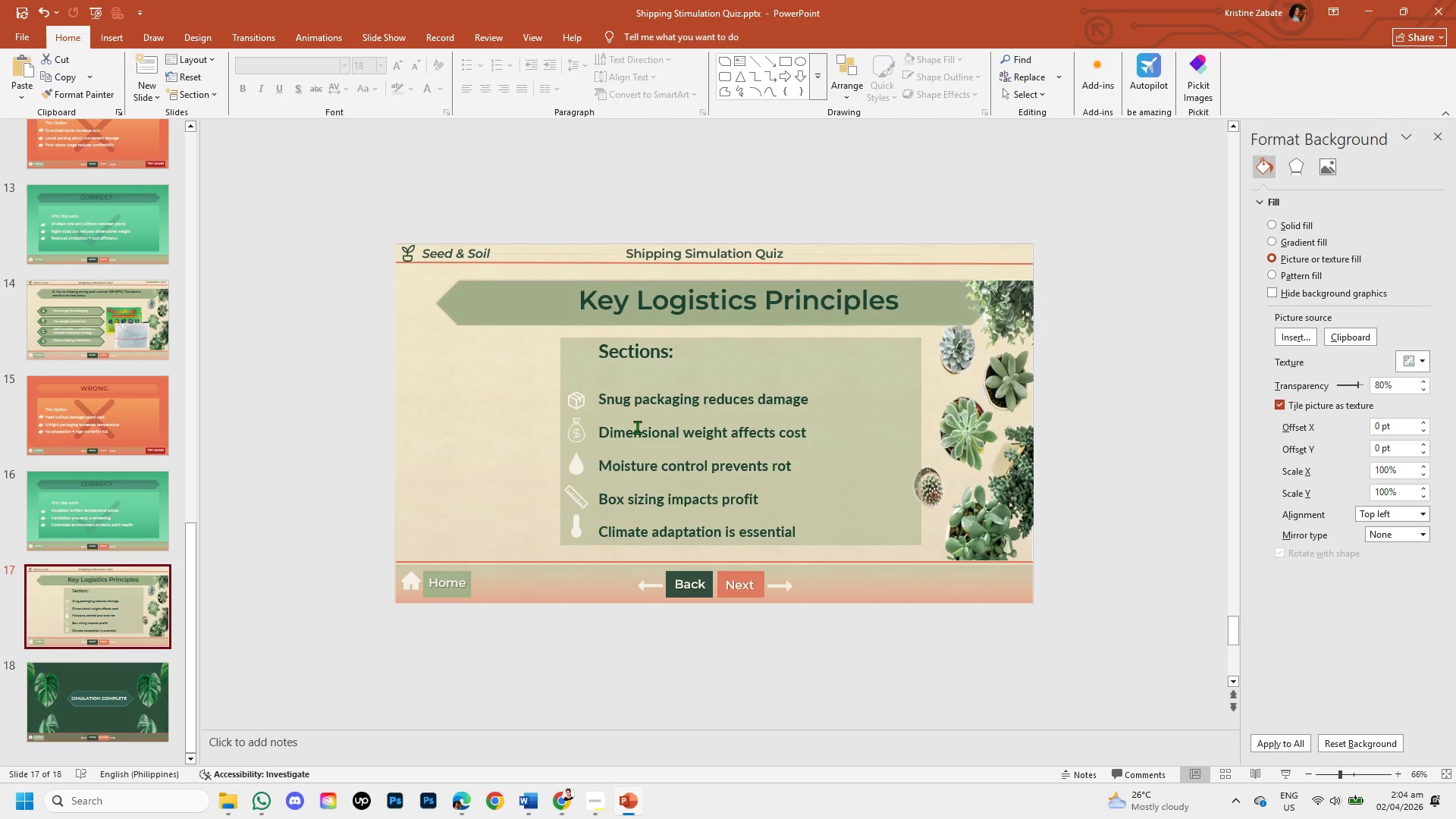 
wait(15.05)
 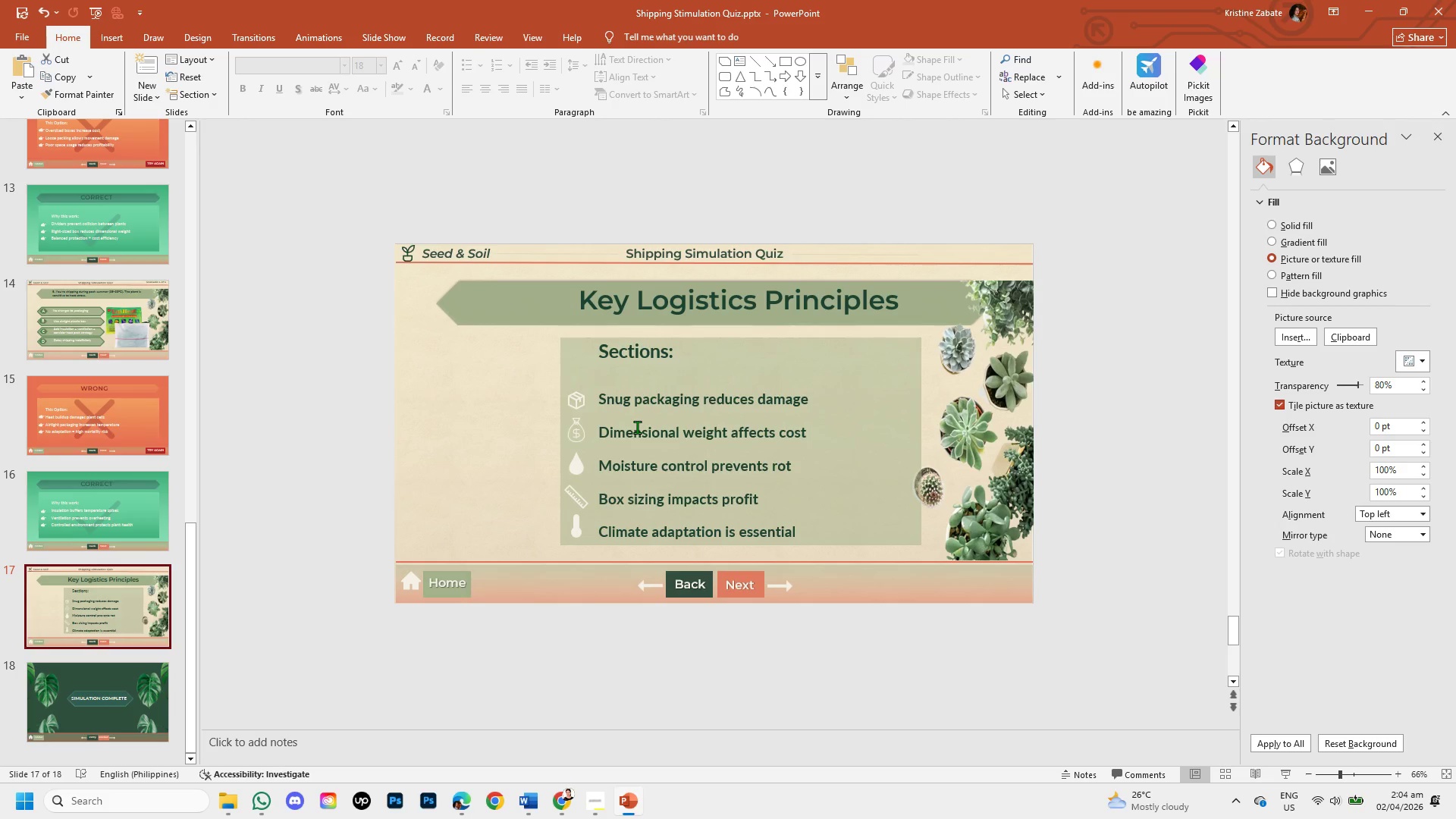 
scroll: coordinate [599, 419], scroll_direction: down, amount: 5.0
 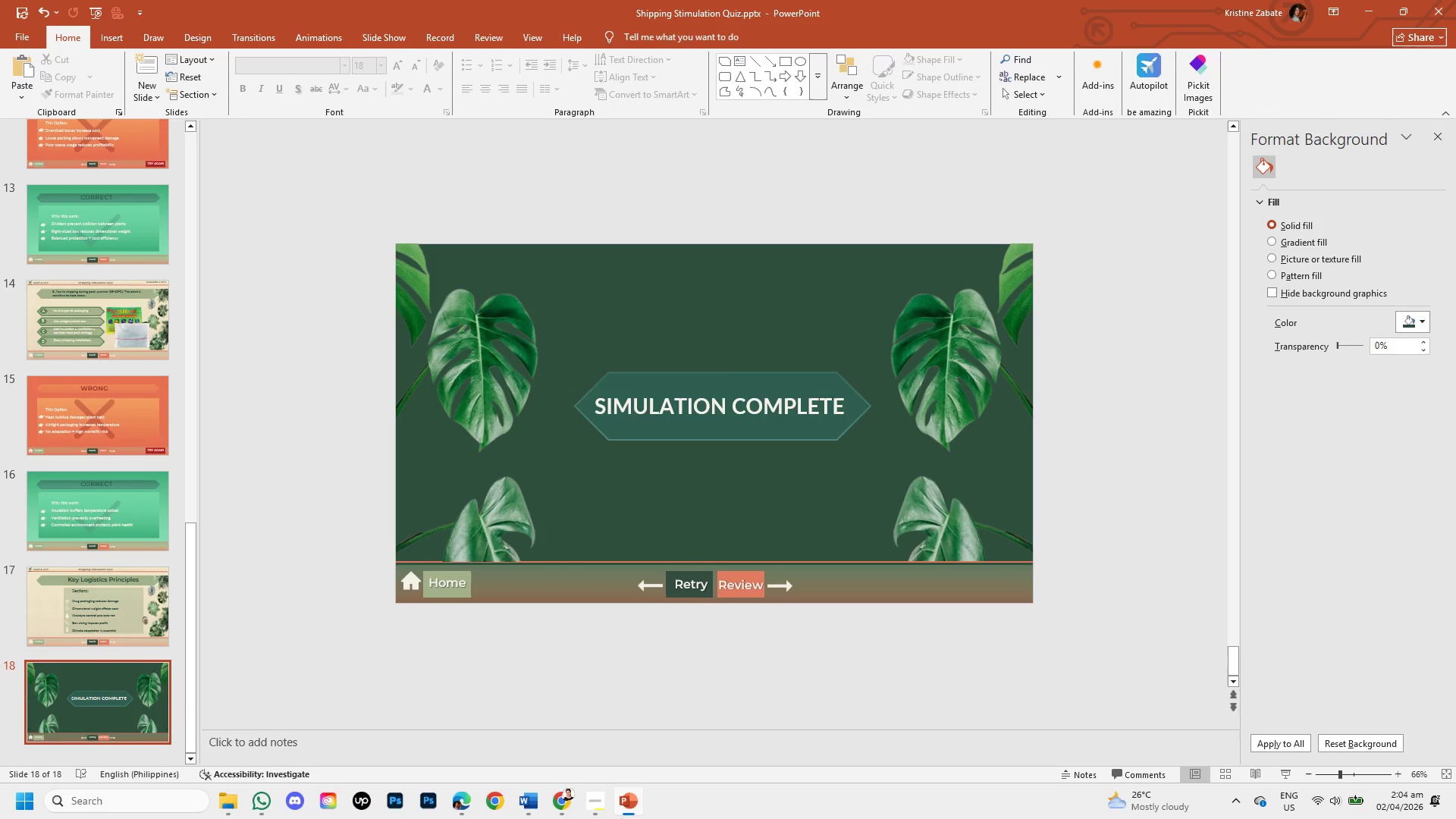 
left_click_drag(start_coordinate=[592, 808], to_coordinate=[594, 802])
 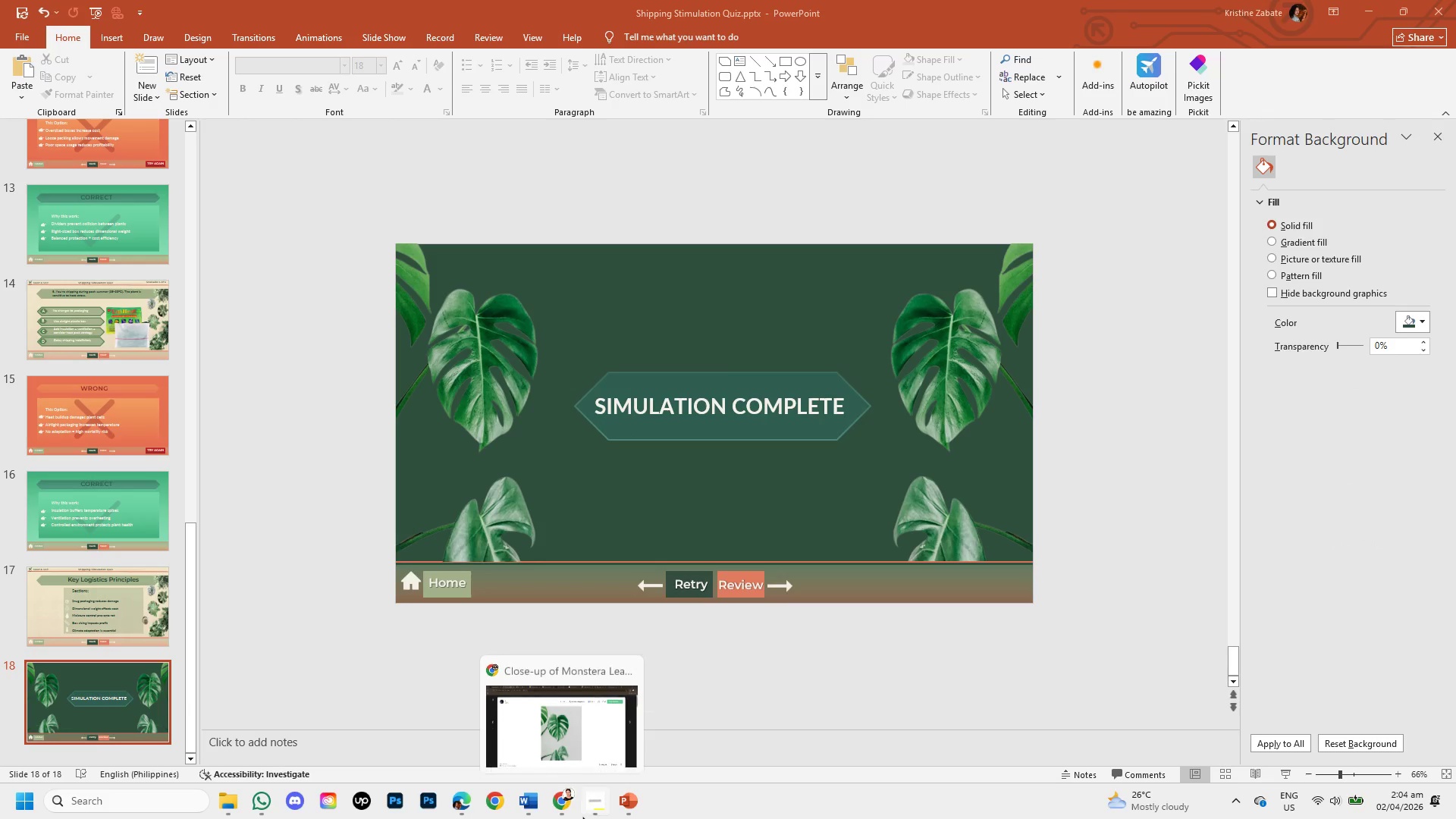 
left_click([593, 814])